 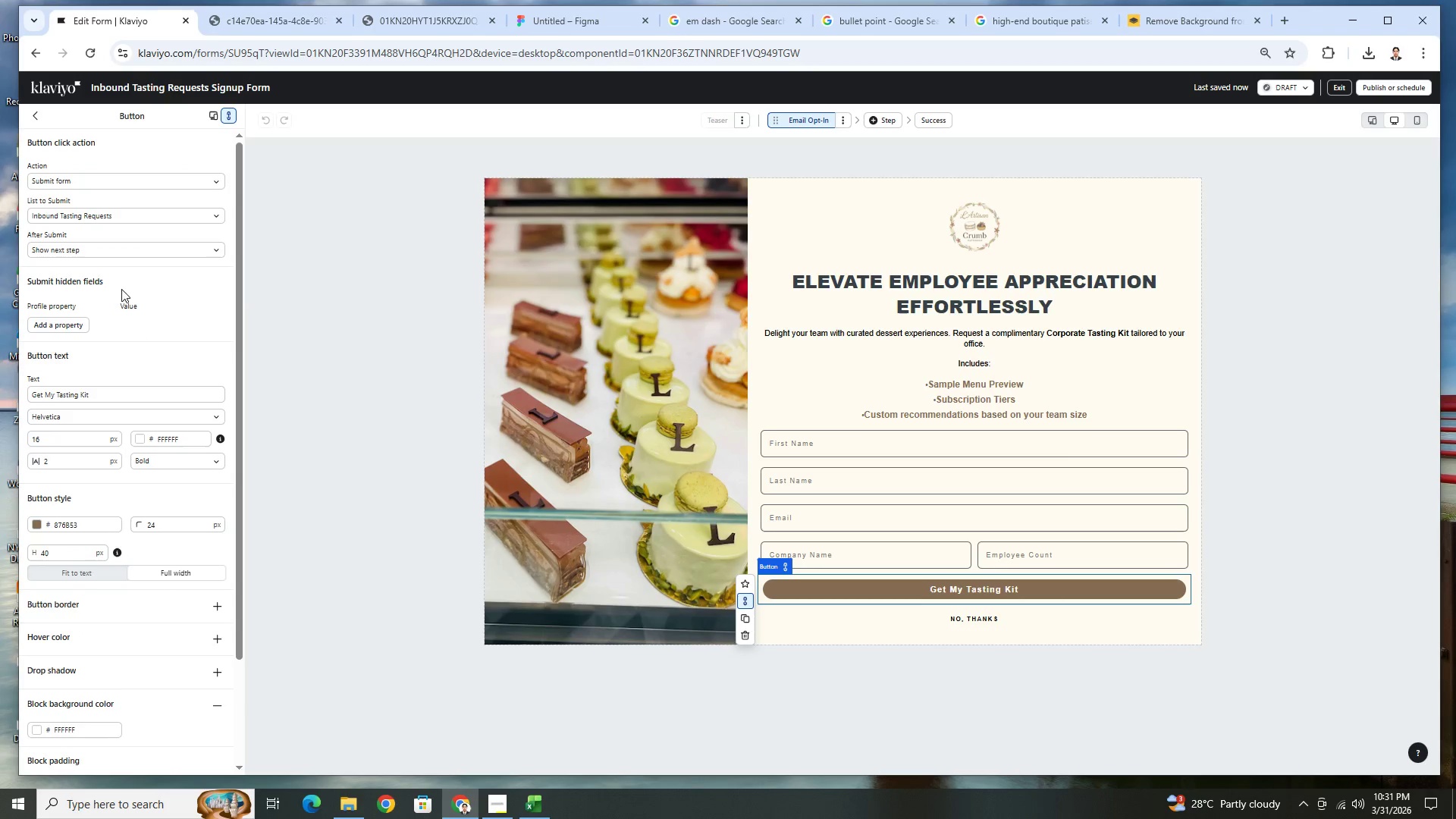 
left_click([37, 121])
 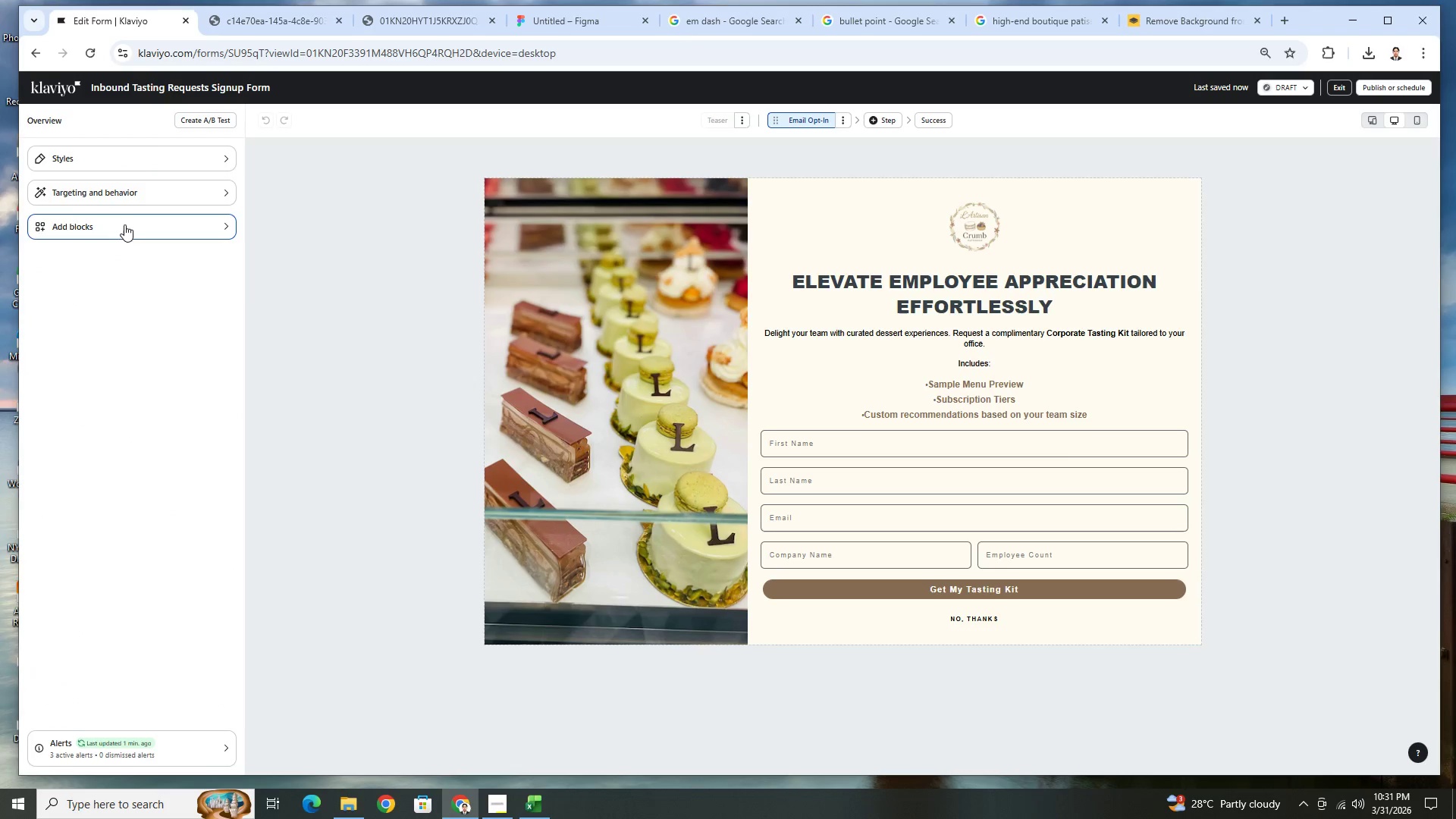 
left_click([161, 156])
 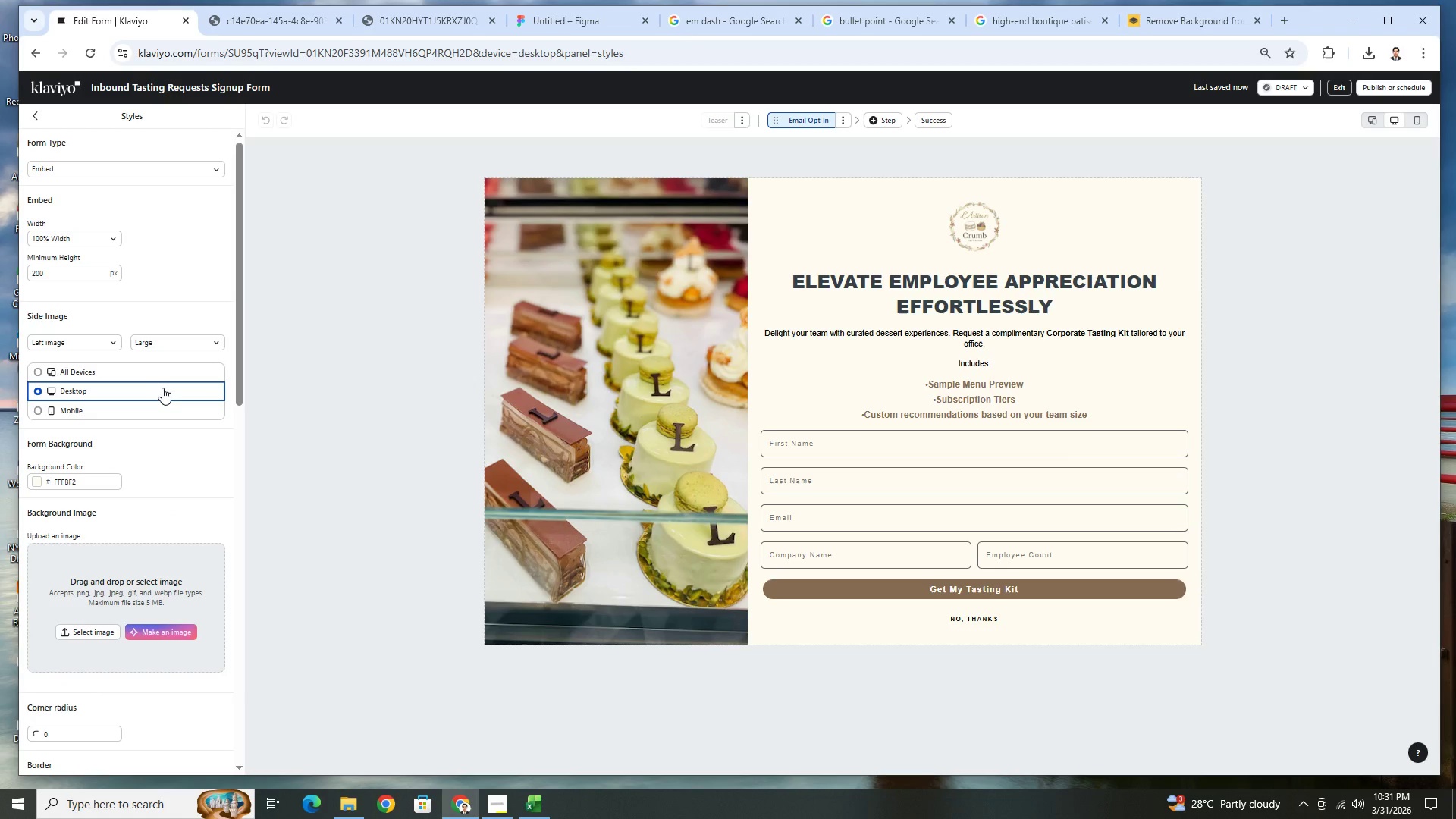 
scroll: coordinate [162, 388], scroll_direction: down, amount: 4.0
 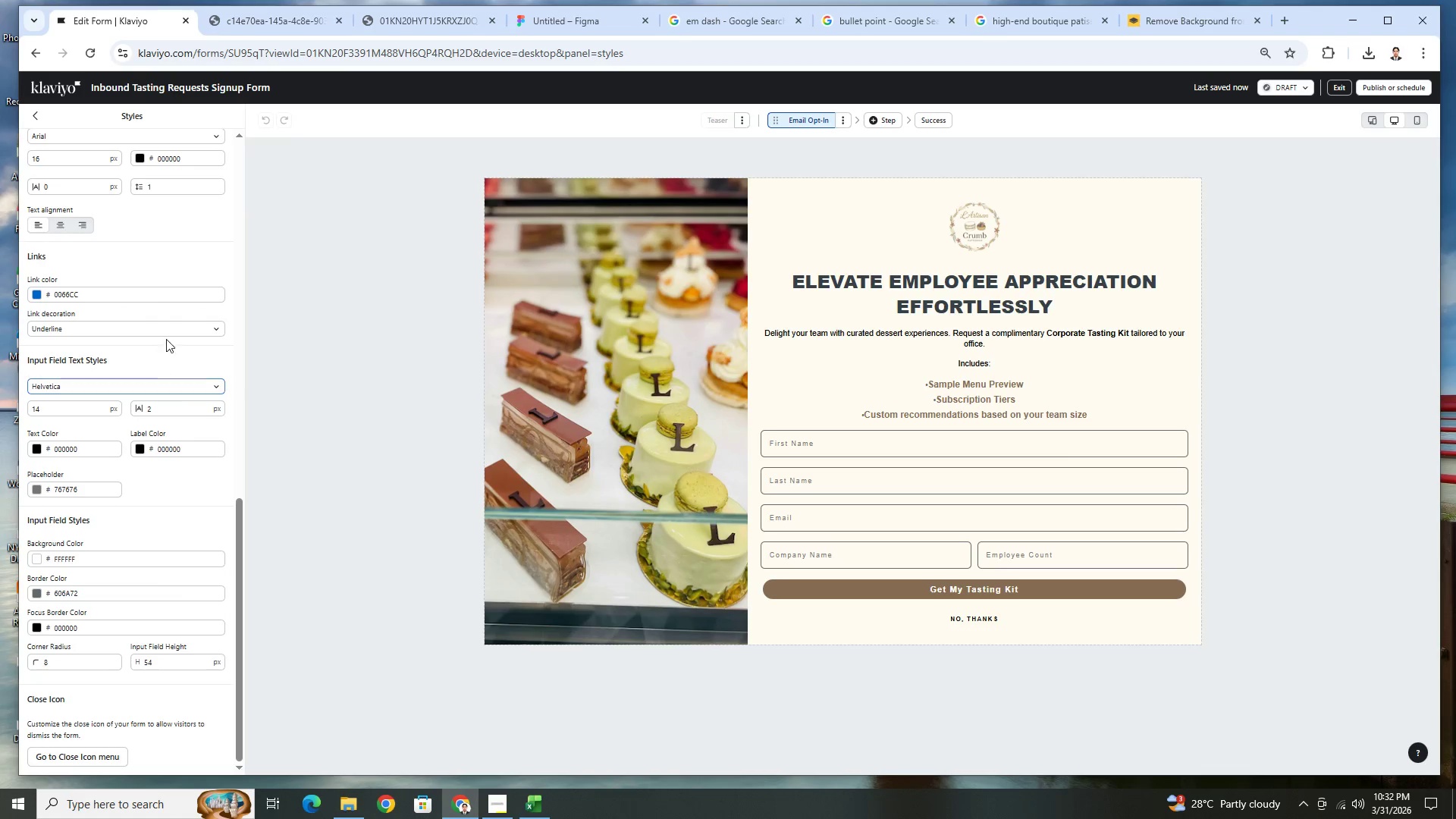 
left_click([40, 111])
 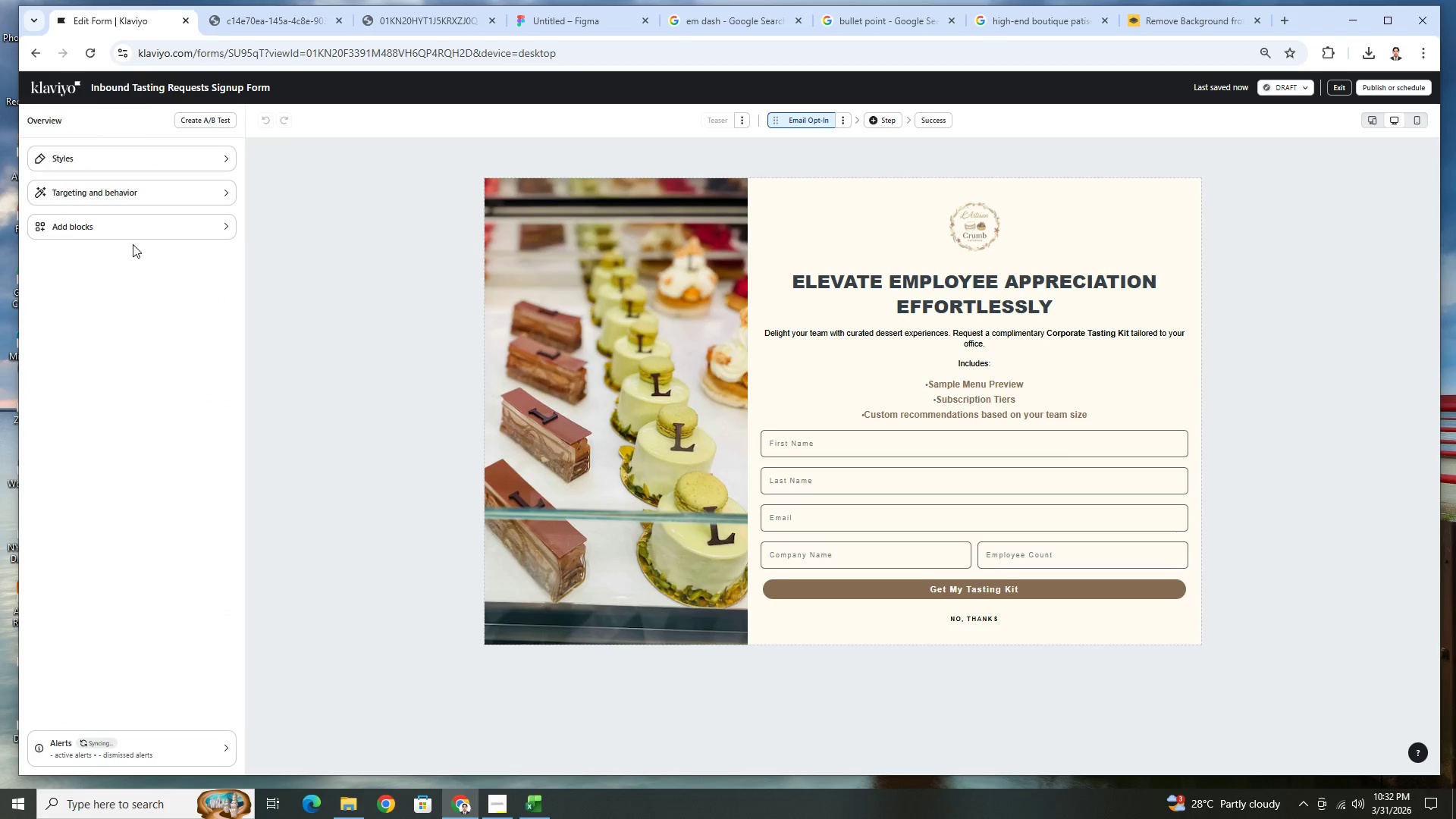 
left_click([135, 232])
 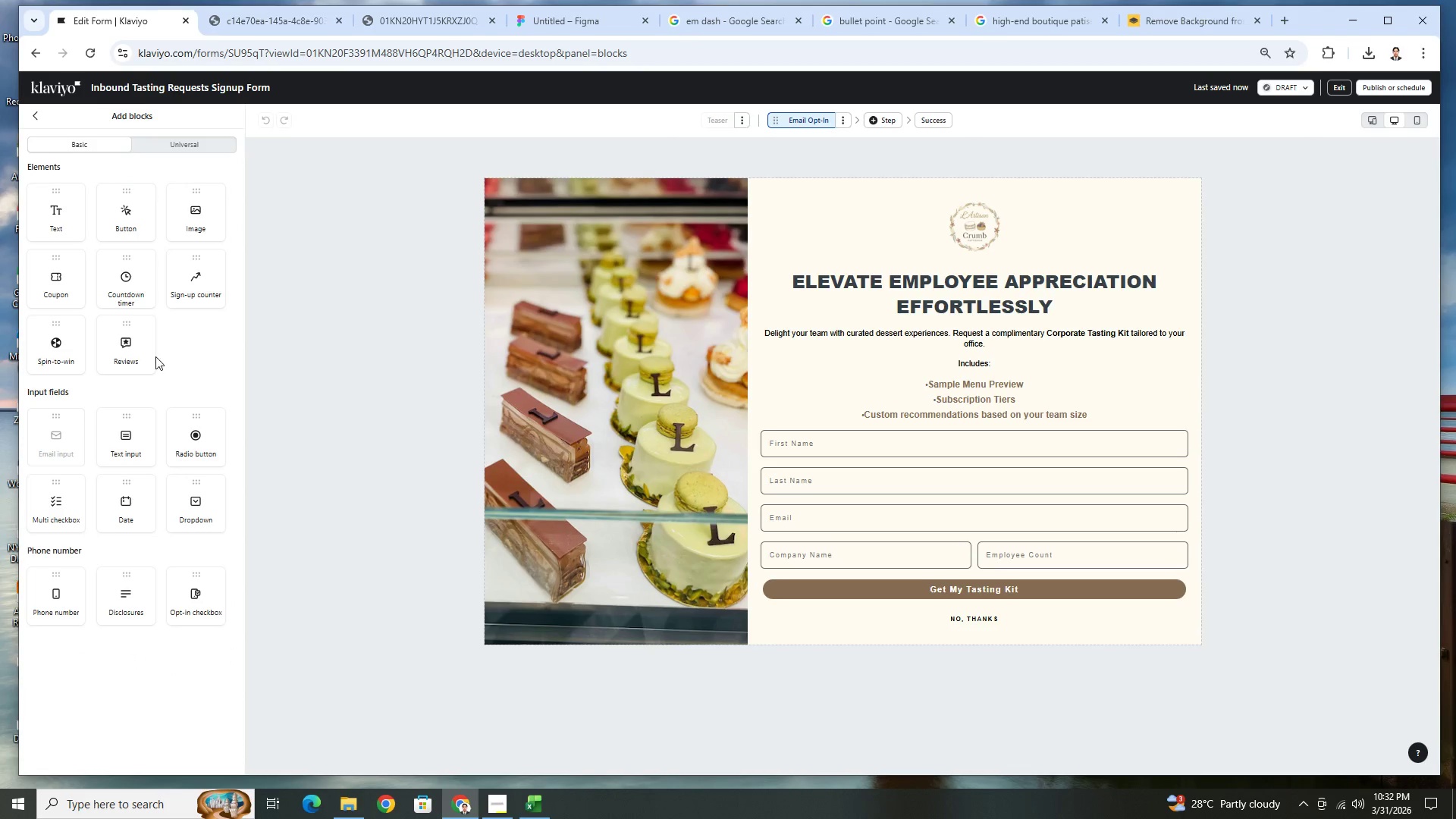 
mouse_move([105, 447])
 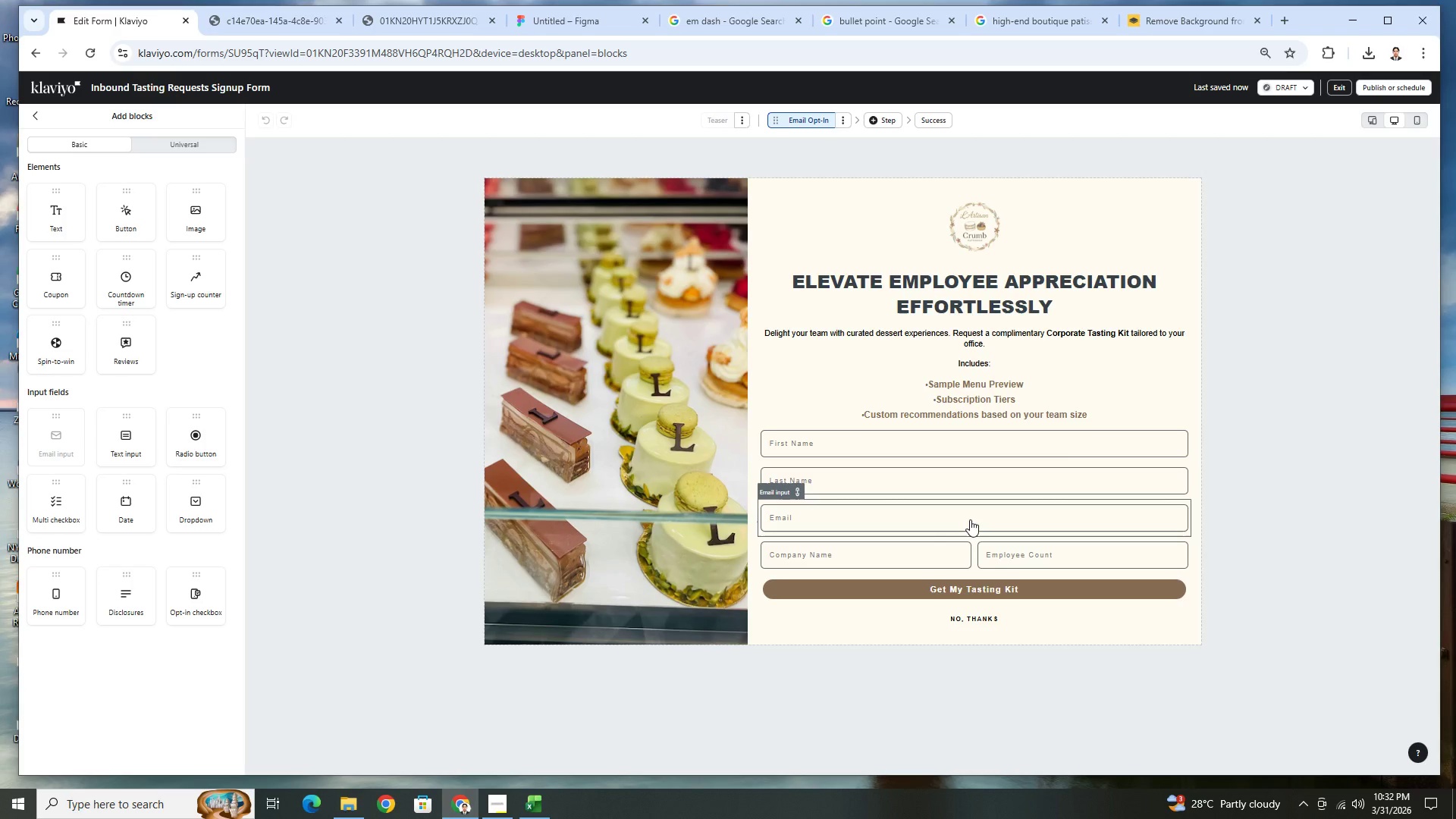 
left_click([967, 513])
 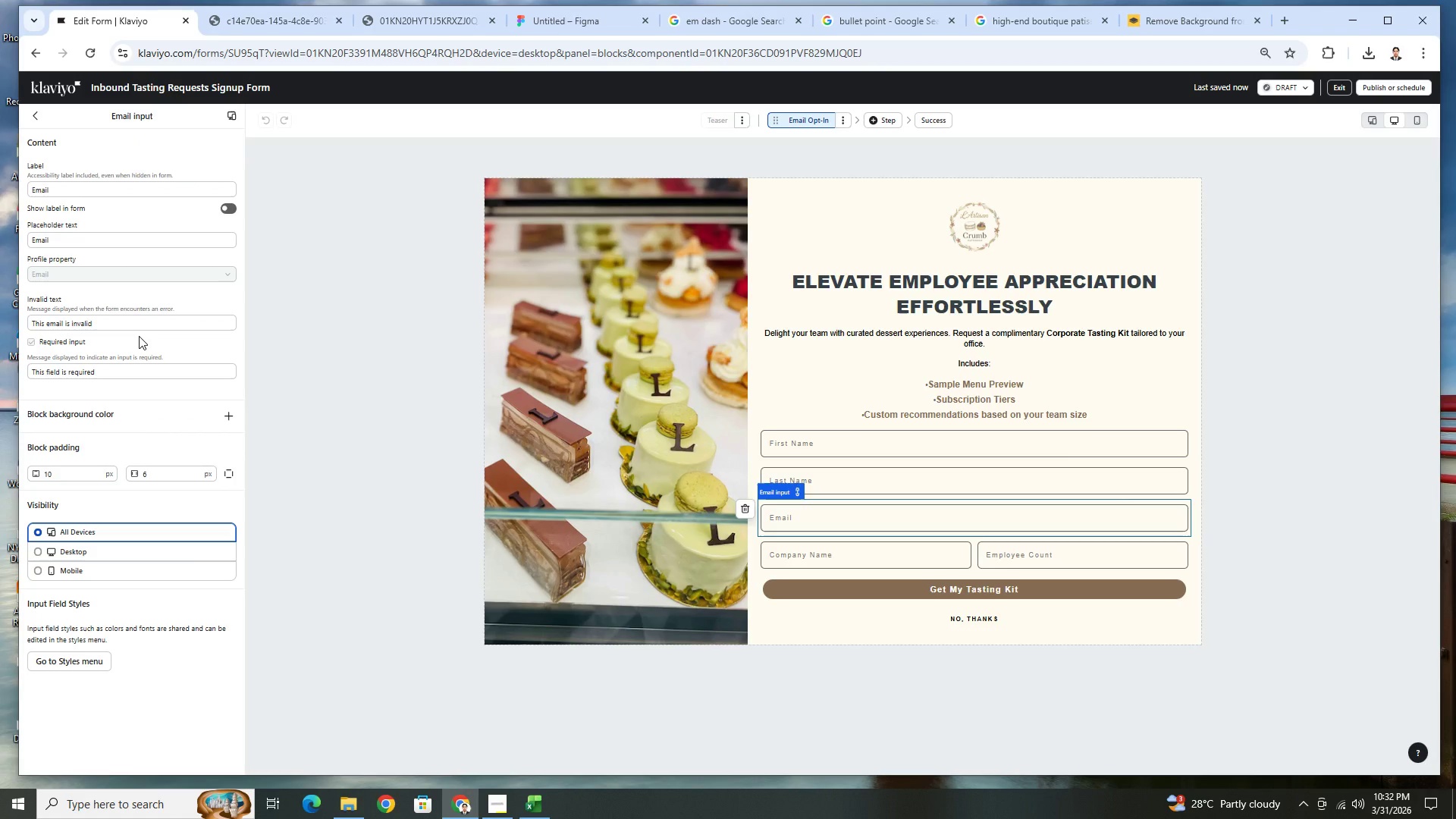 
wait(7.39)
 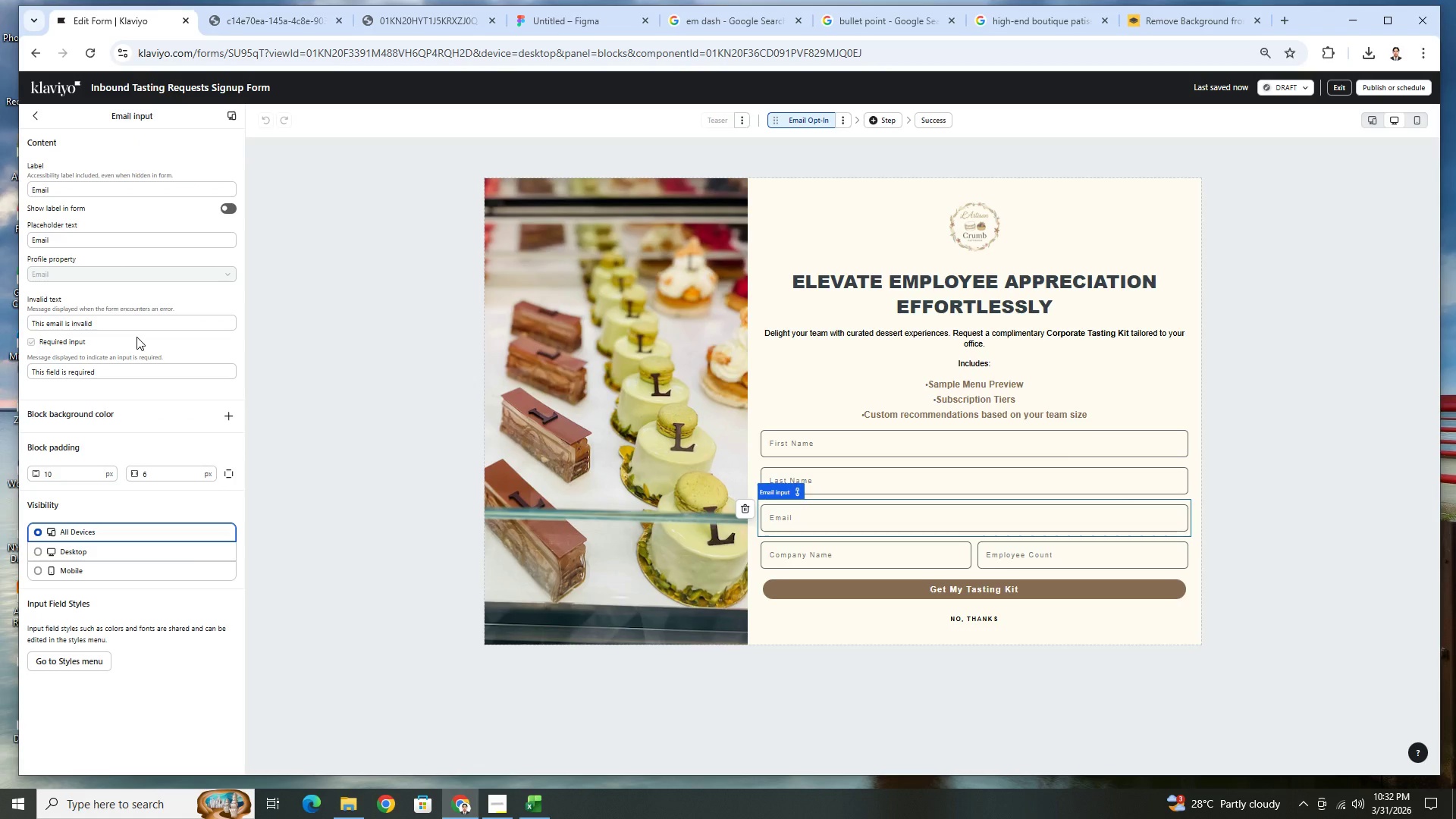 
left_click([861, 484])
 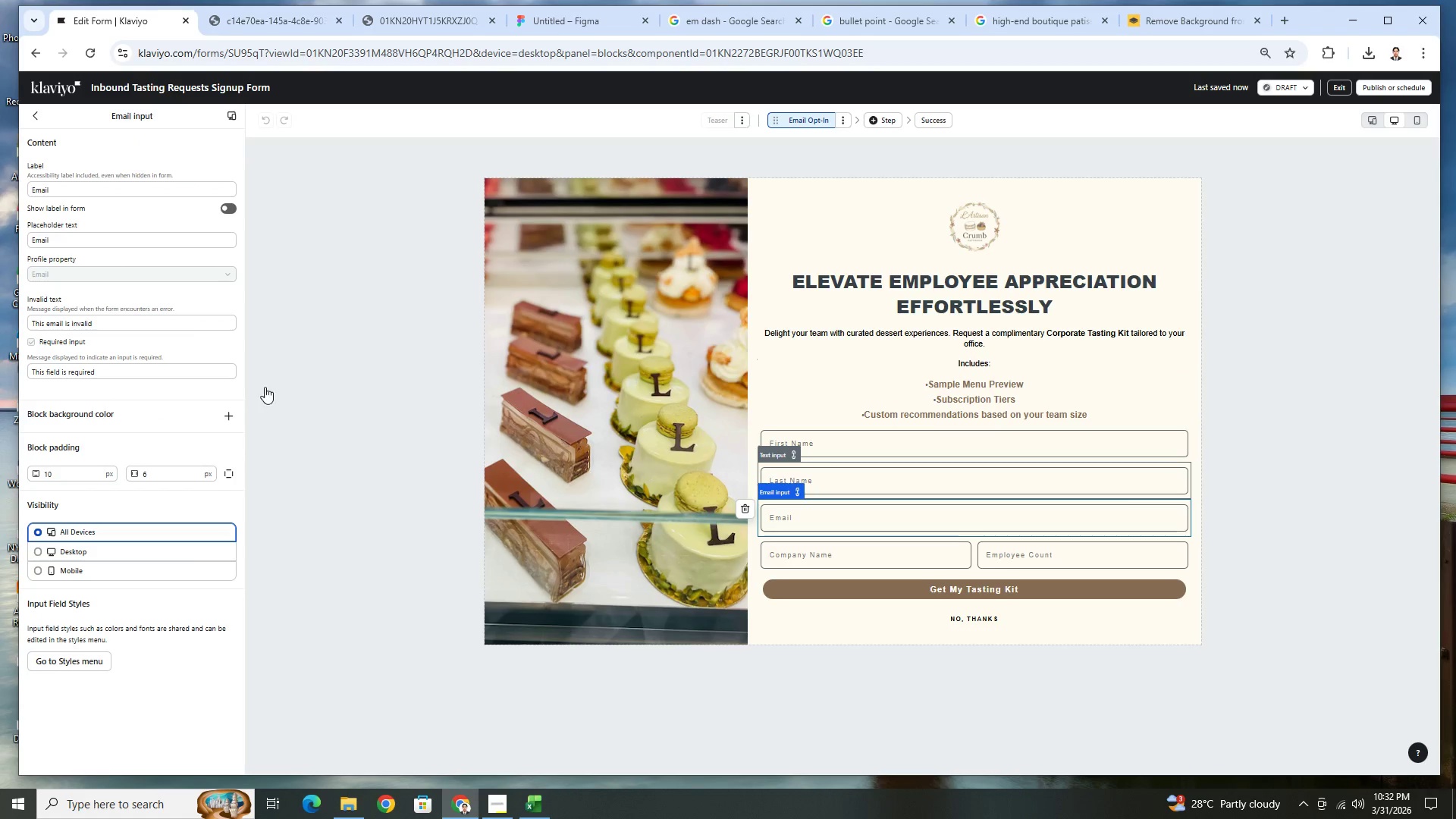 
mouse_move([160, 347])
 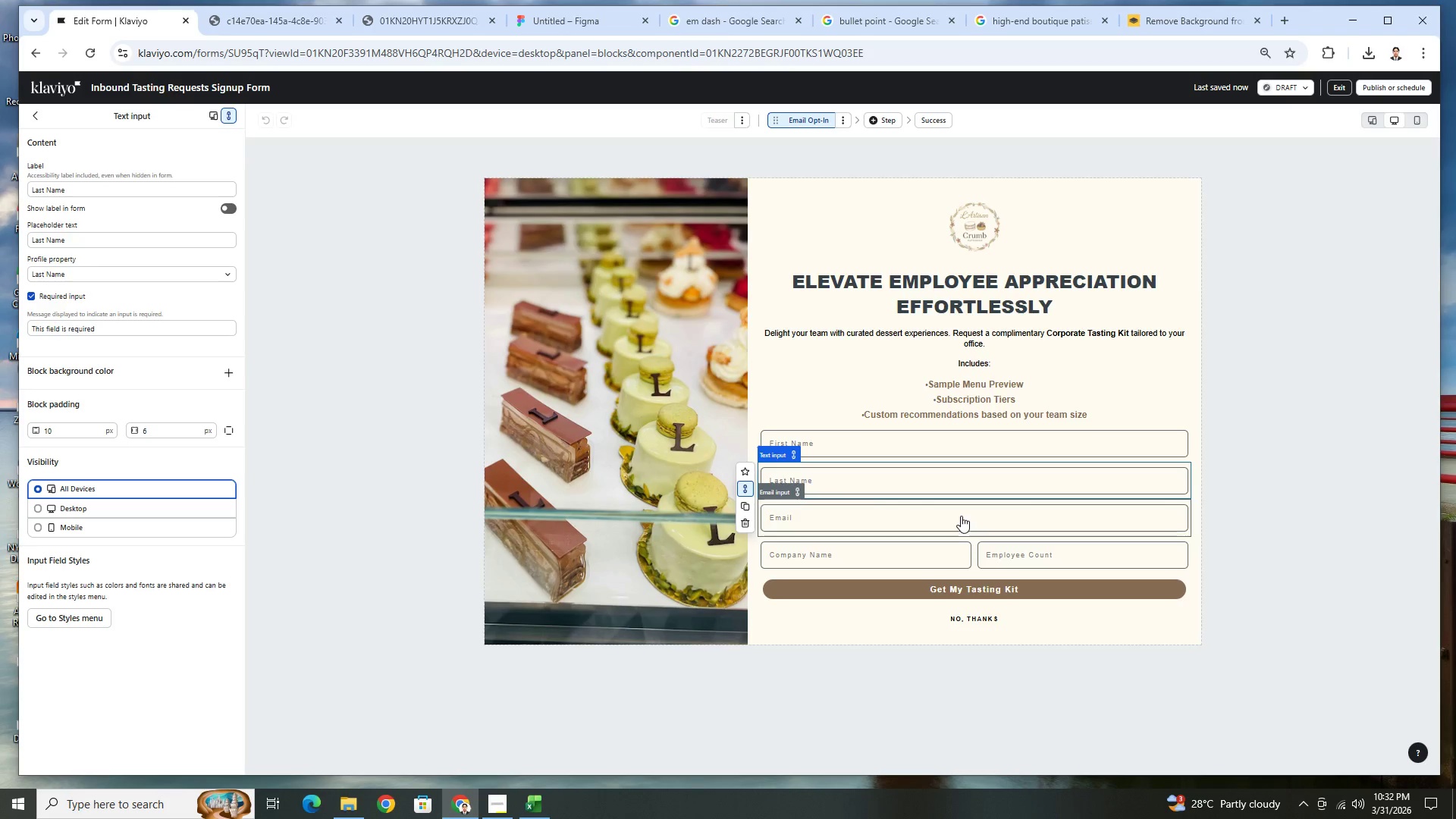 
left_click([974, 520])
 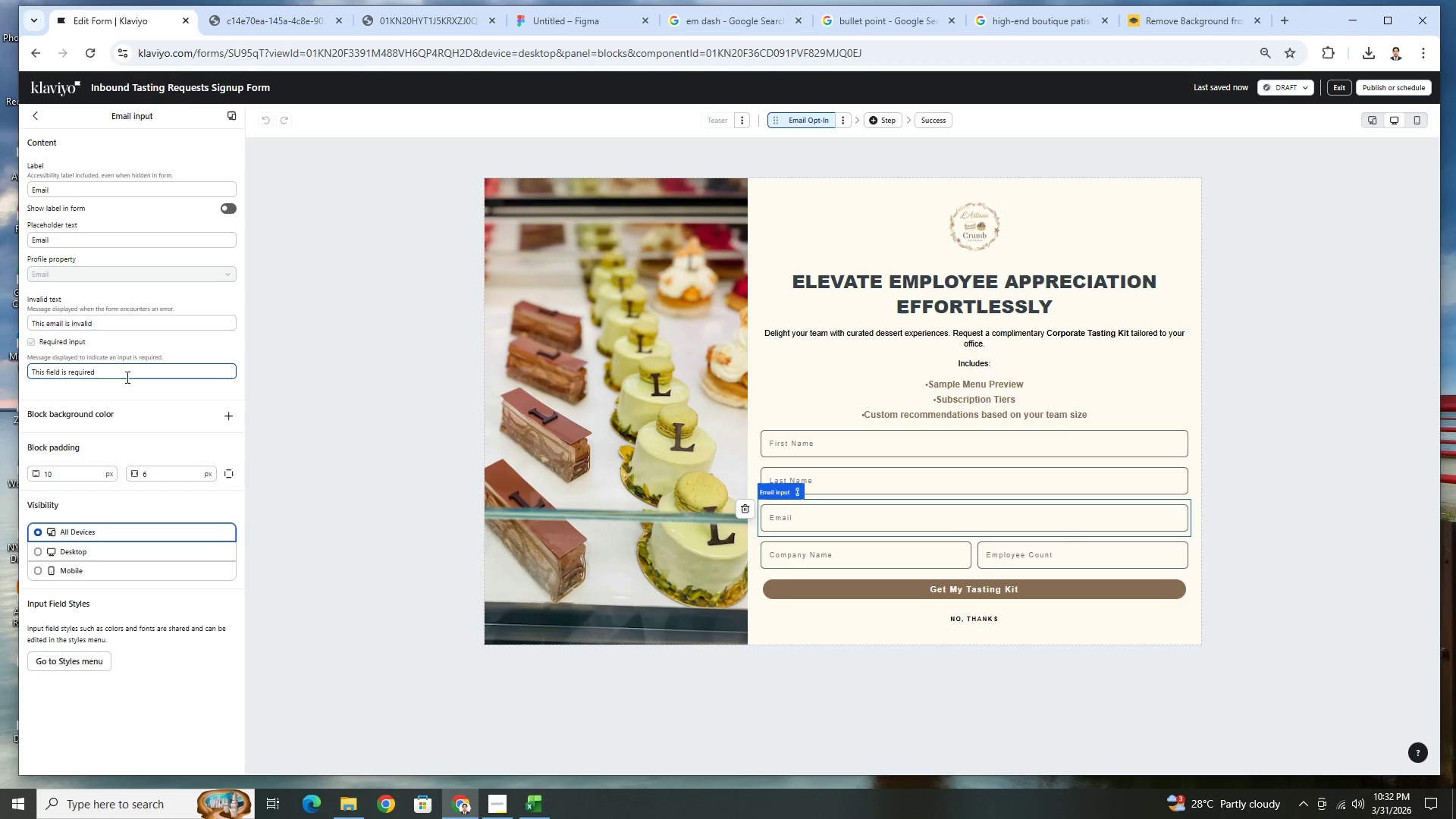 
wait(36.78)
 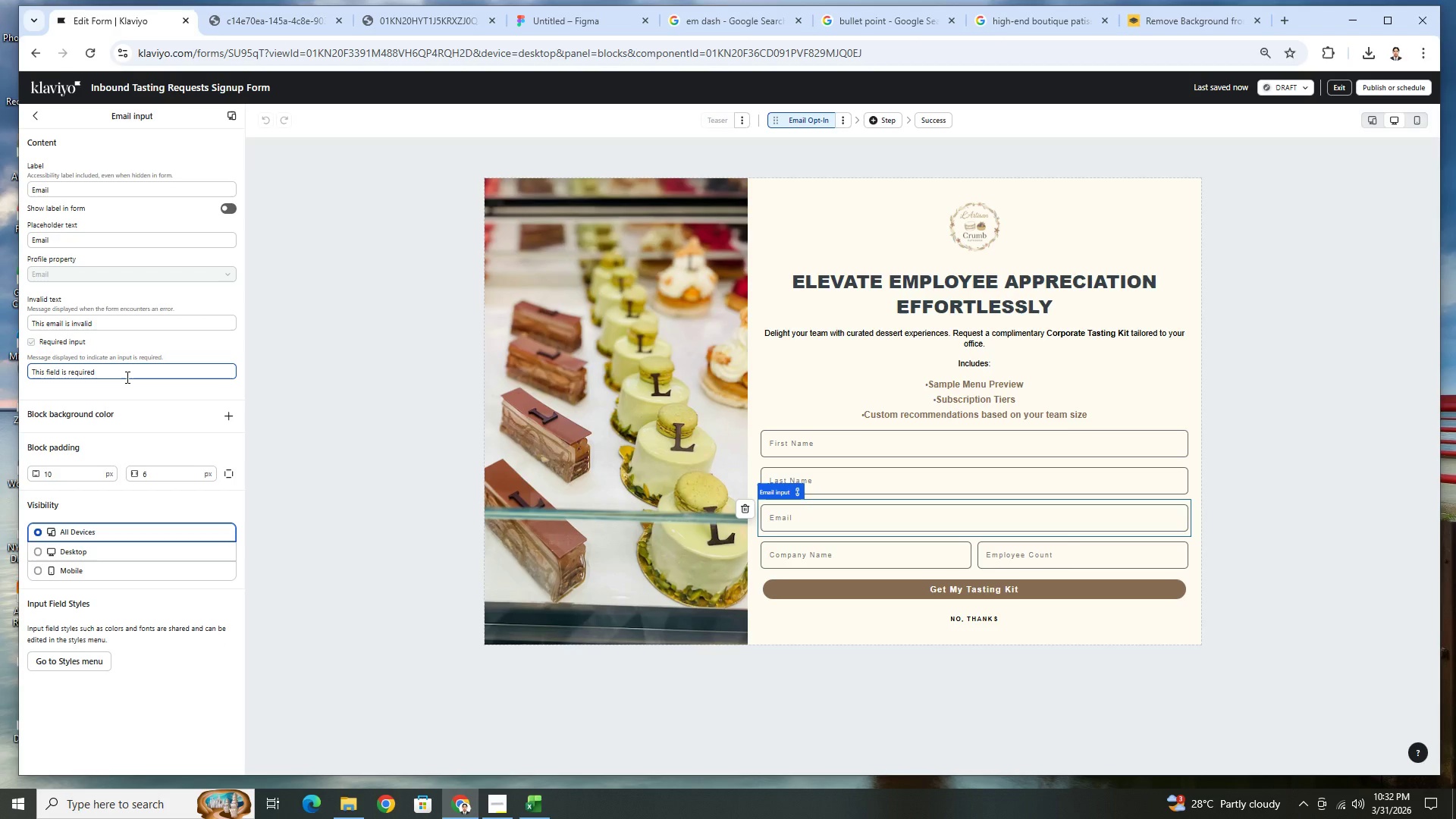 
left_click_drag(start_coordinate=[112, 327], to_coordinate=[30, 326])
 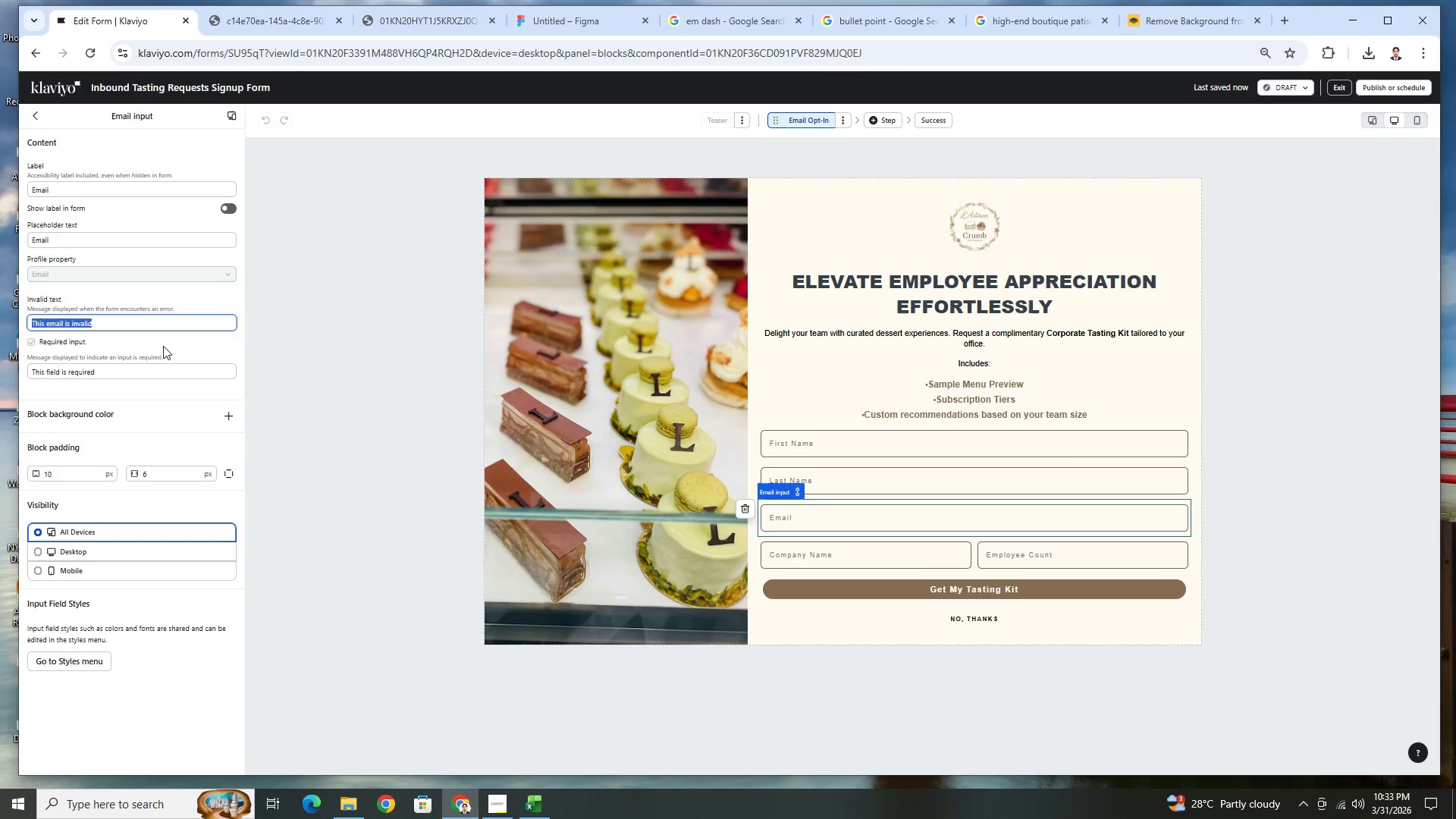 
type(Please enter your business emaui)
key(Backspace)
key(Backspace)
type(il adress)
 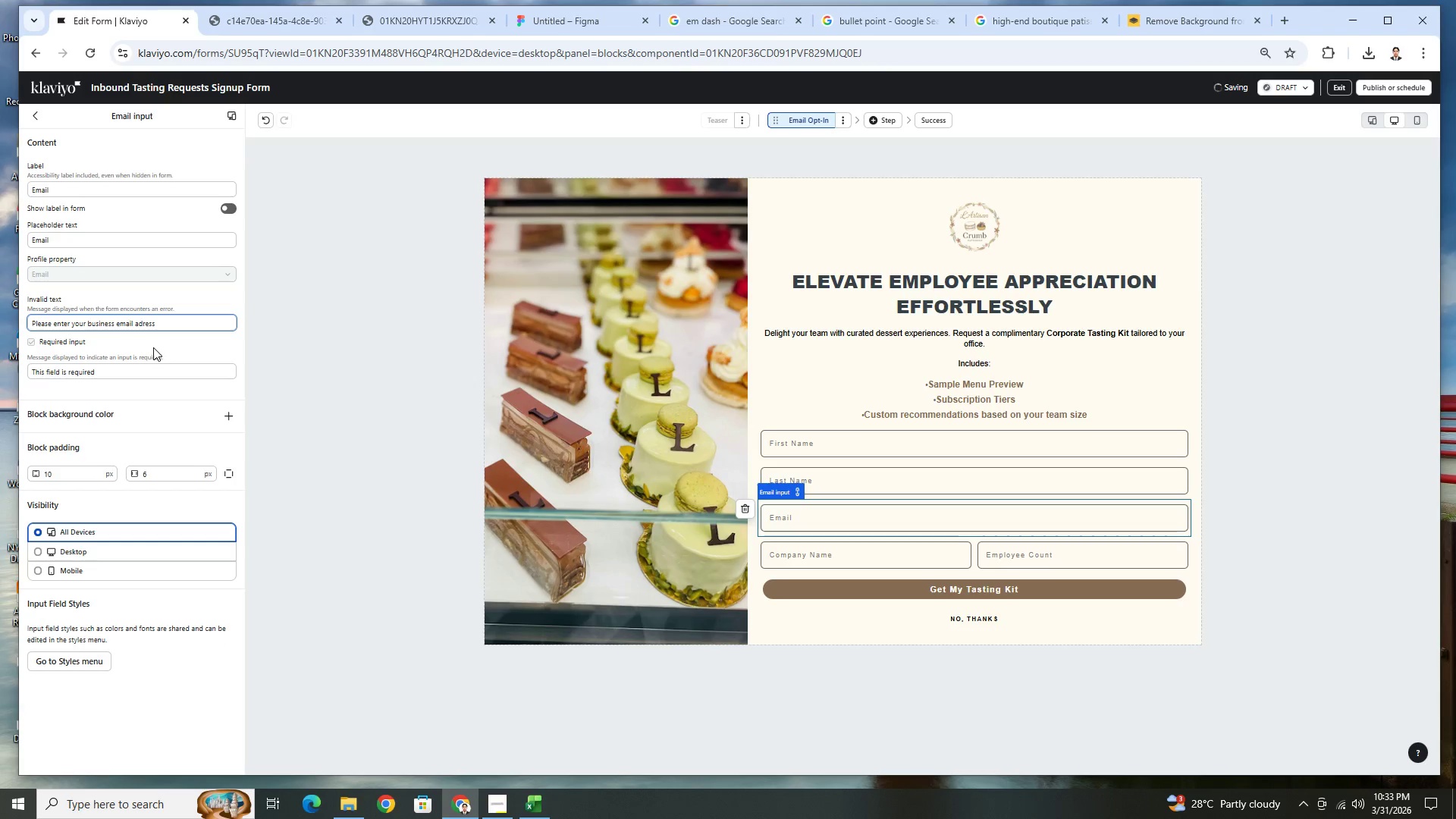 
left_click([142, 327])
 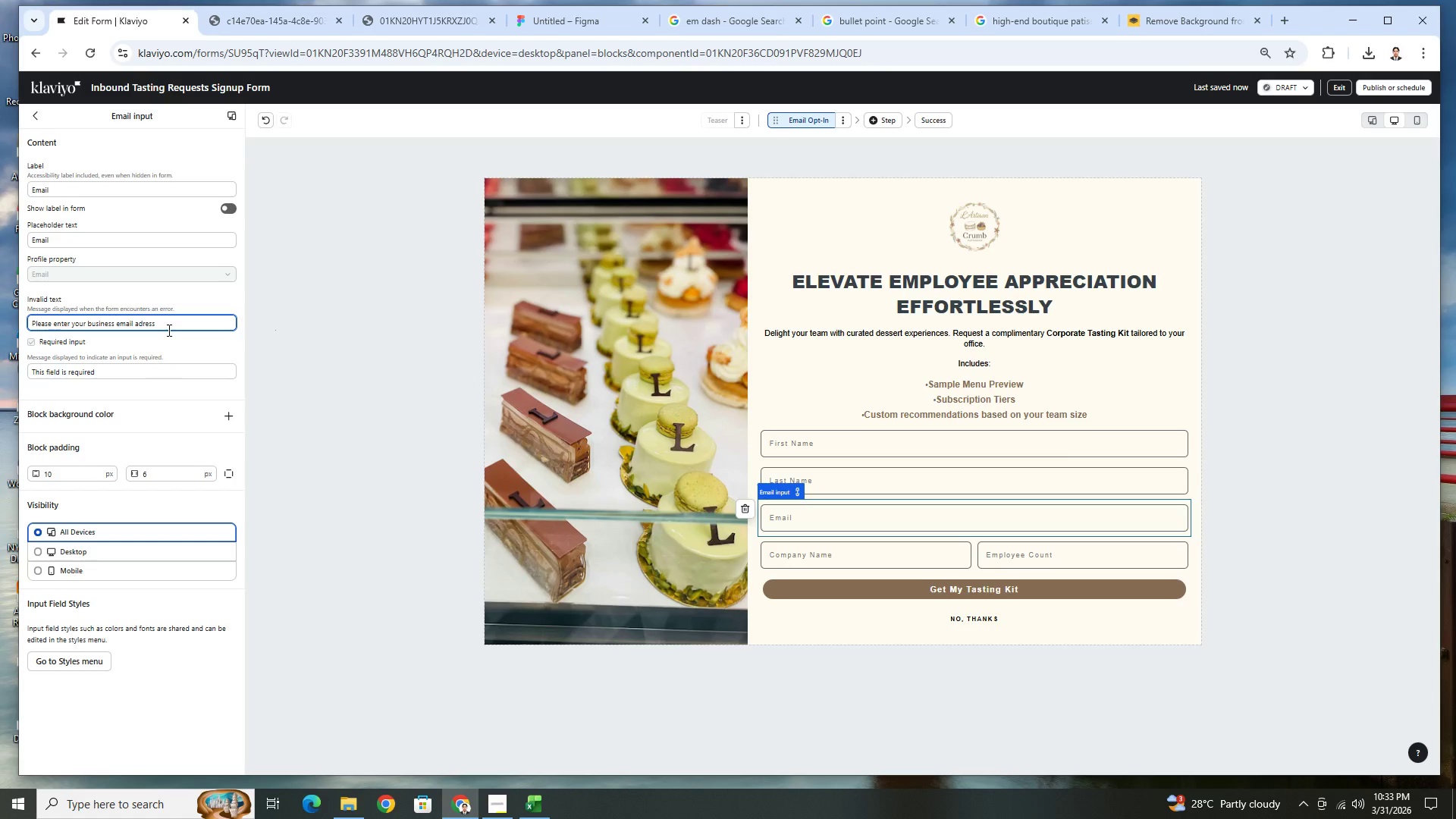 
key(D)
 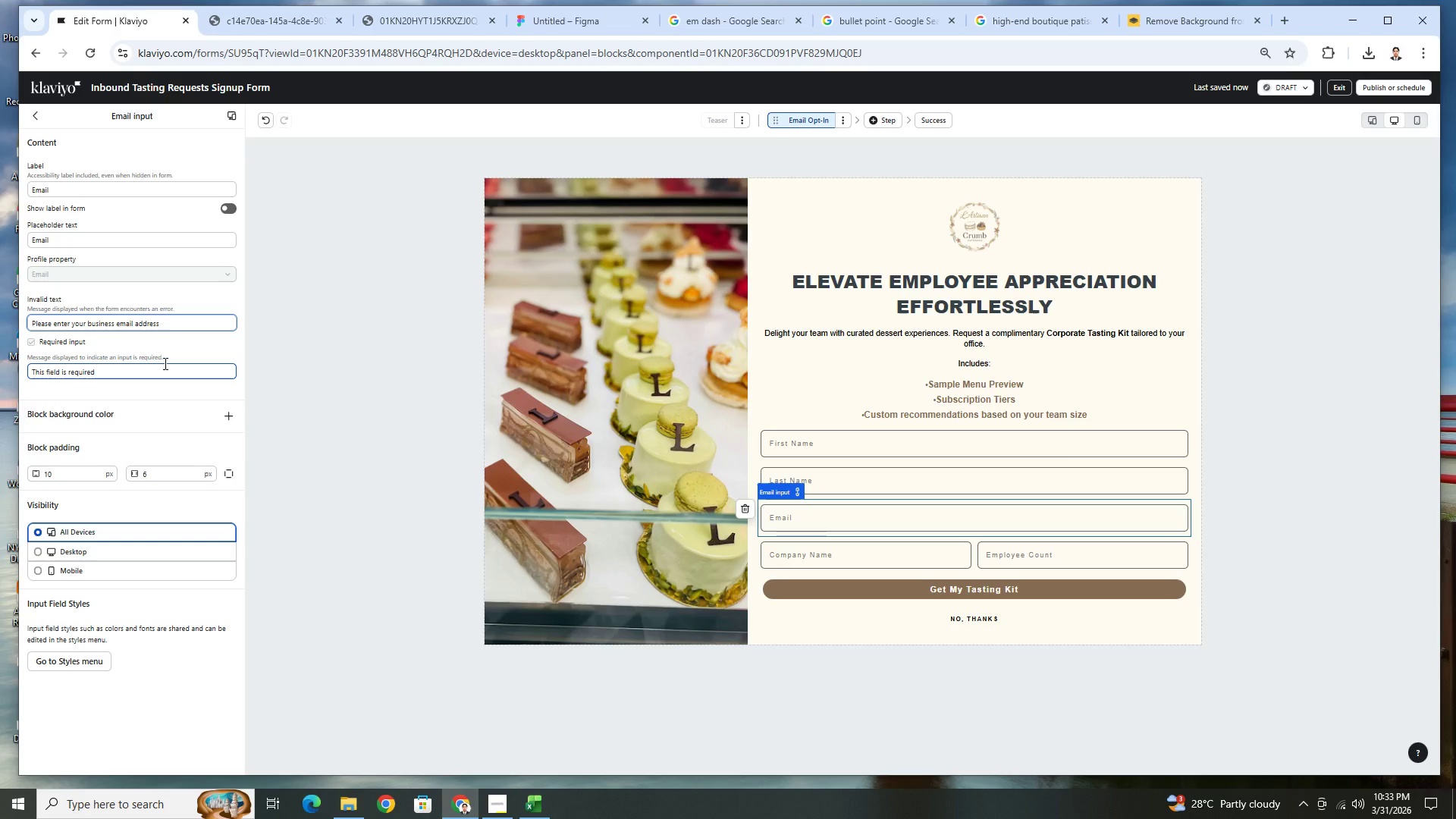 
wait(8.05)
 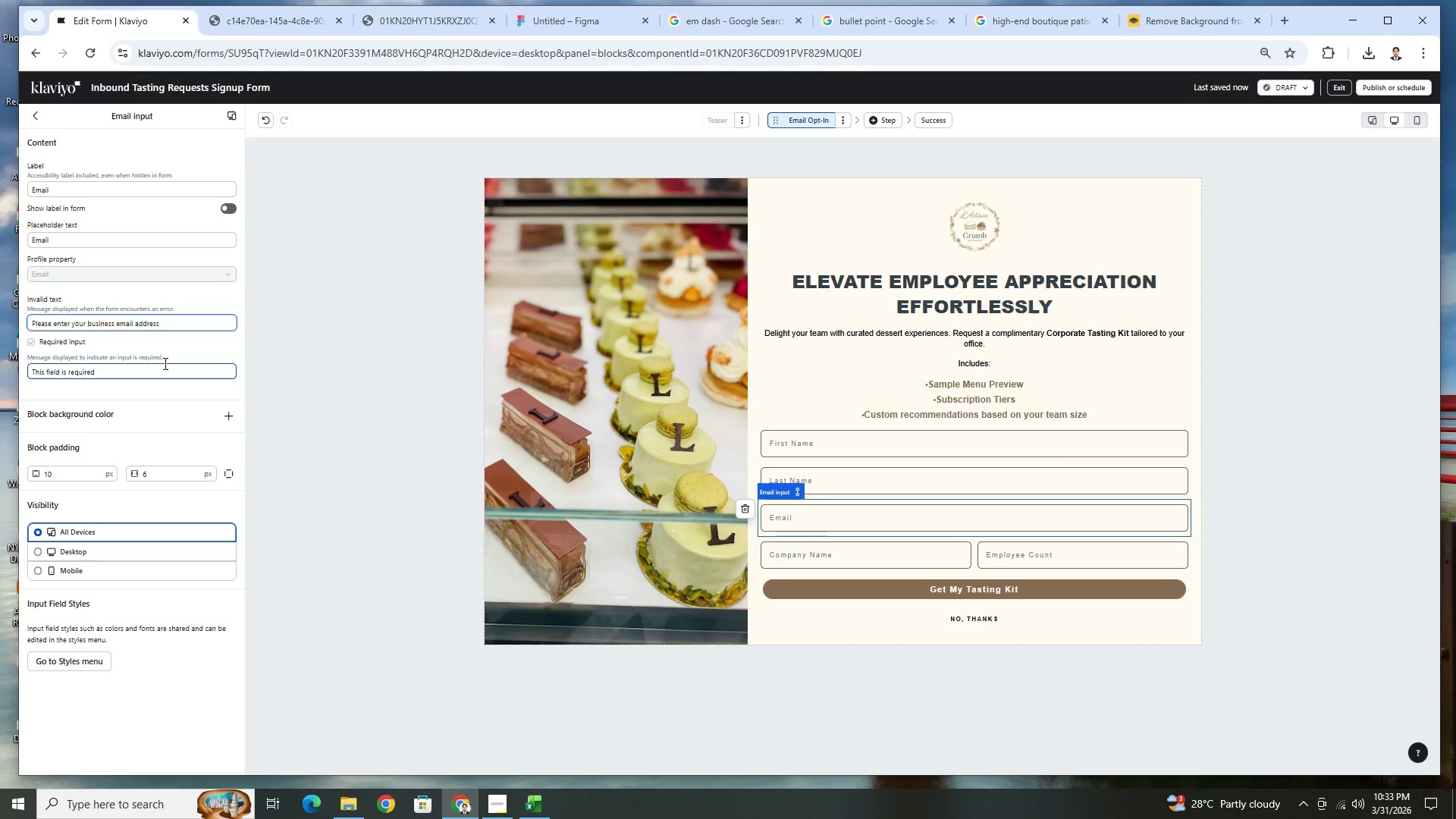 
left_click([182, 371])
 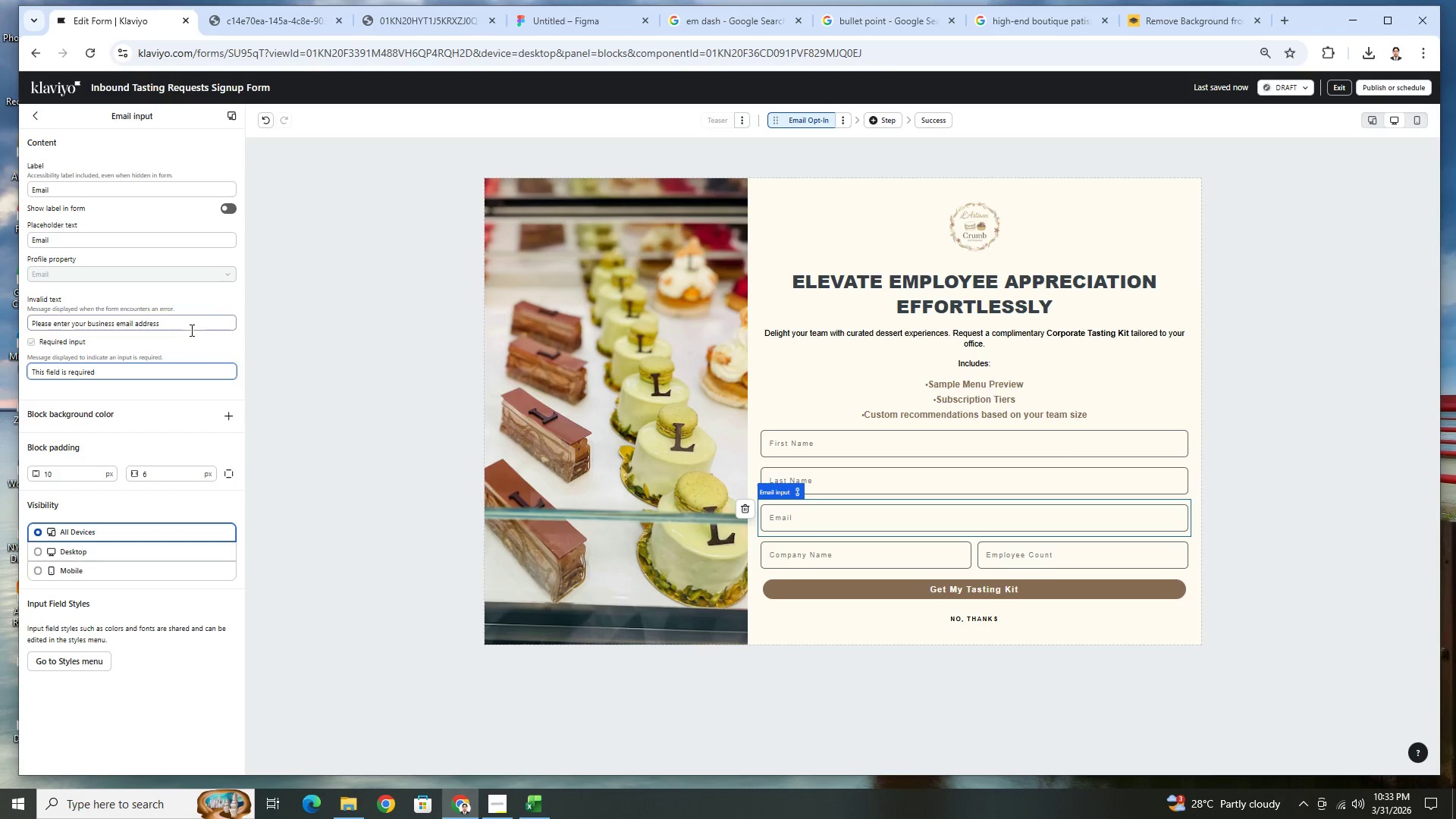 
left_click([192, 326])
 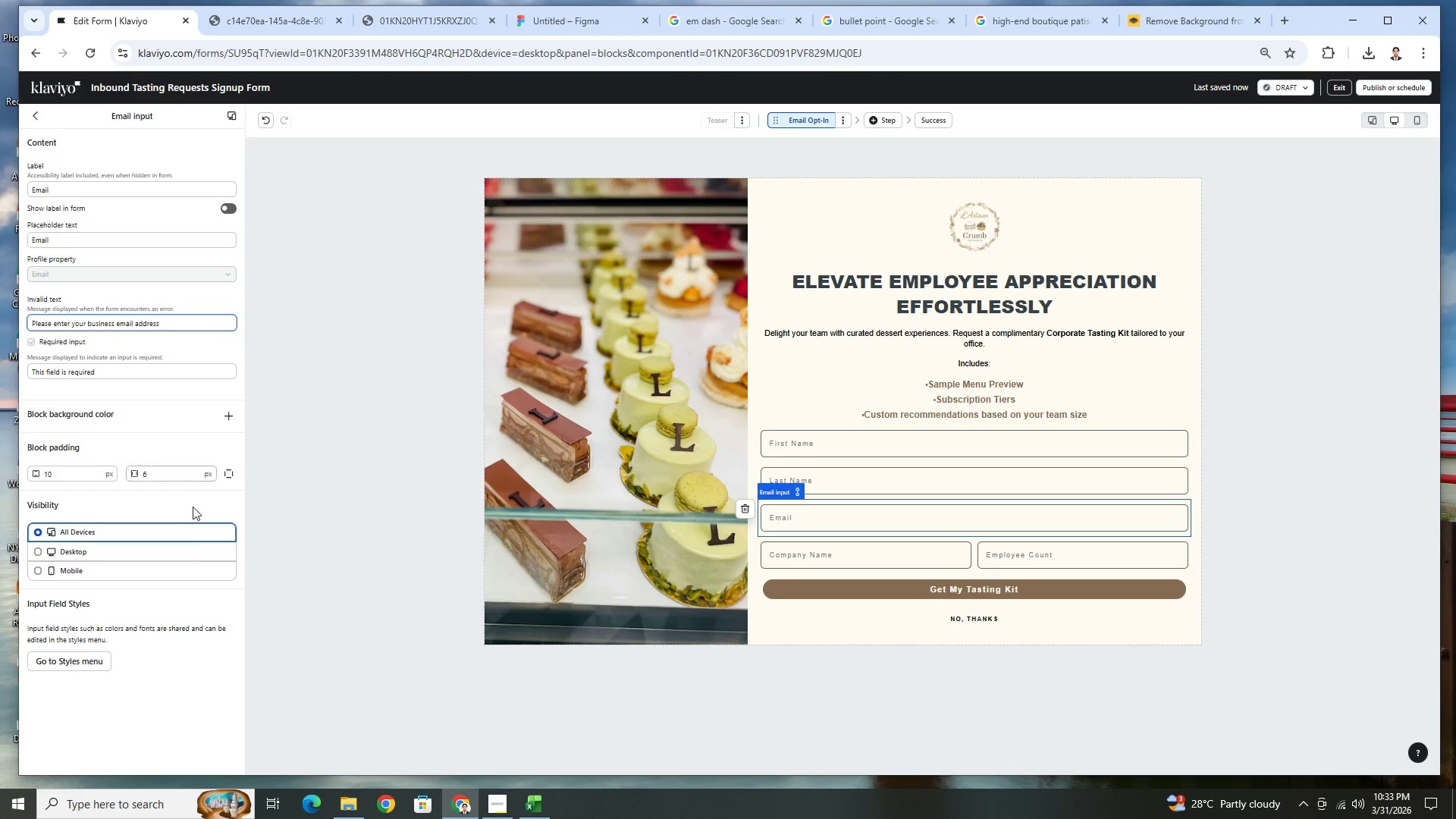 
wait(10.14)
 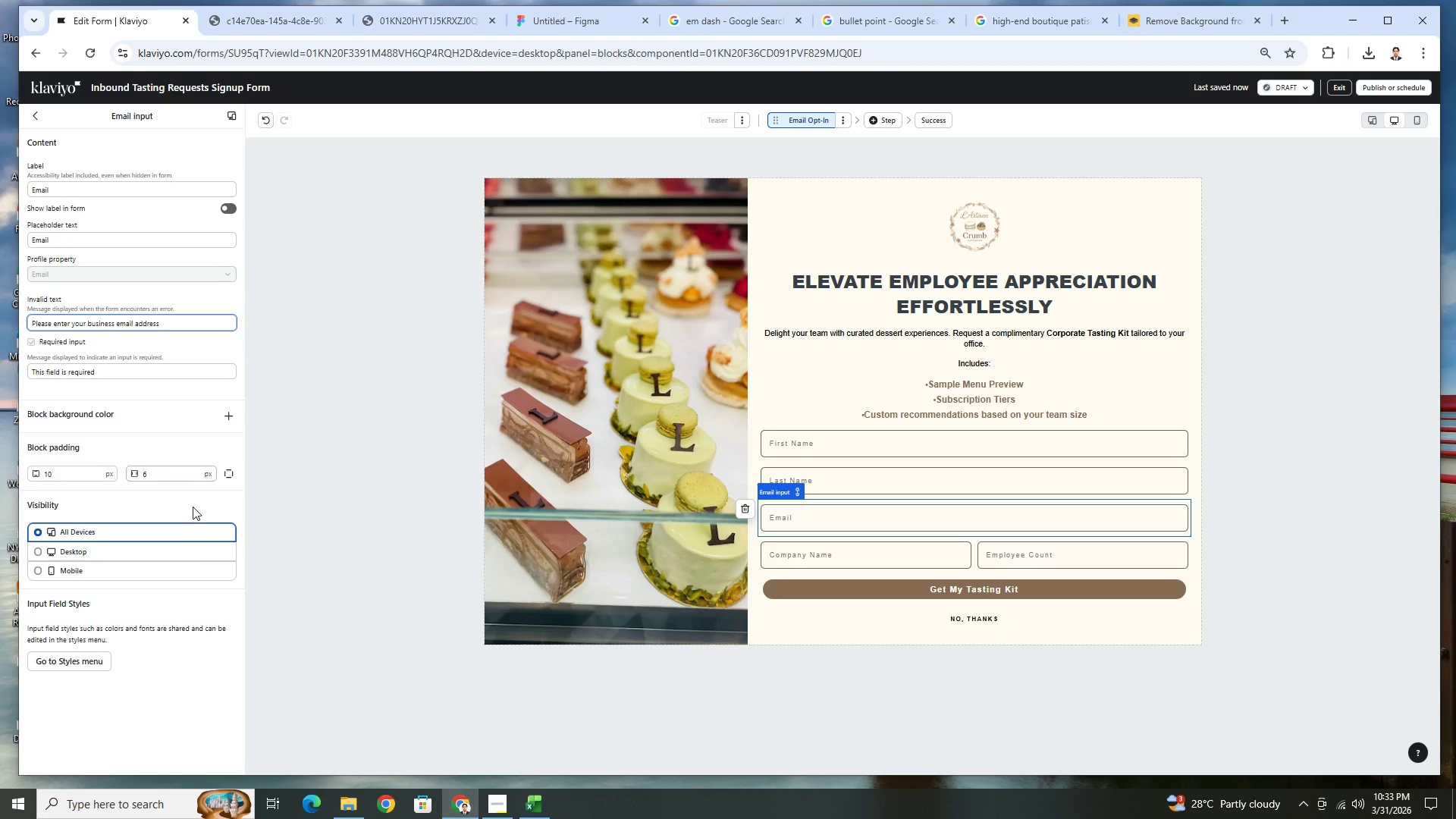 
left_click([207, 500])
 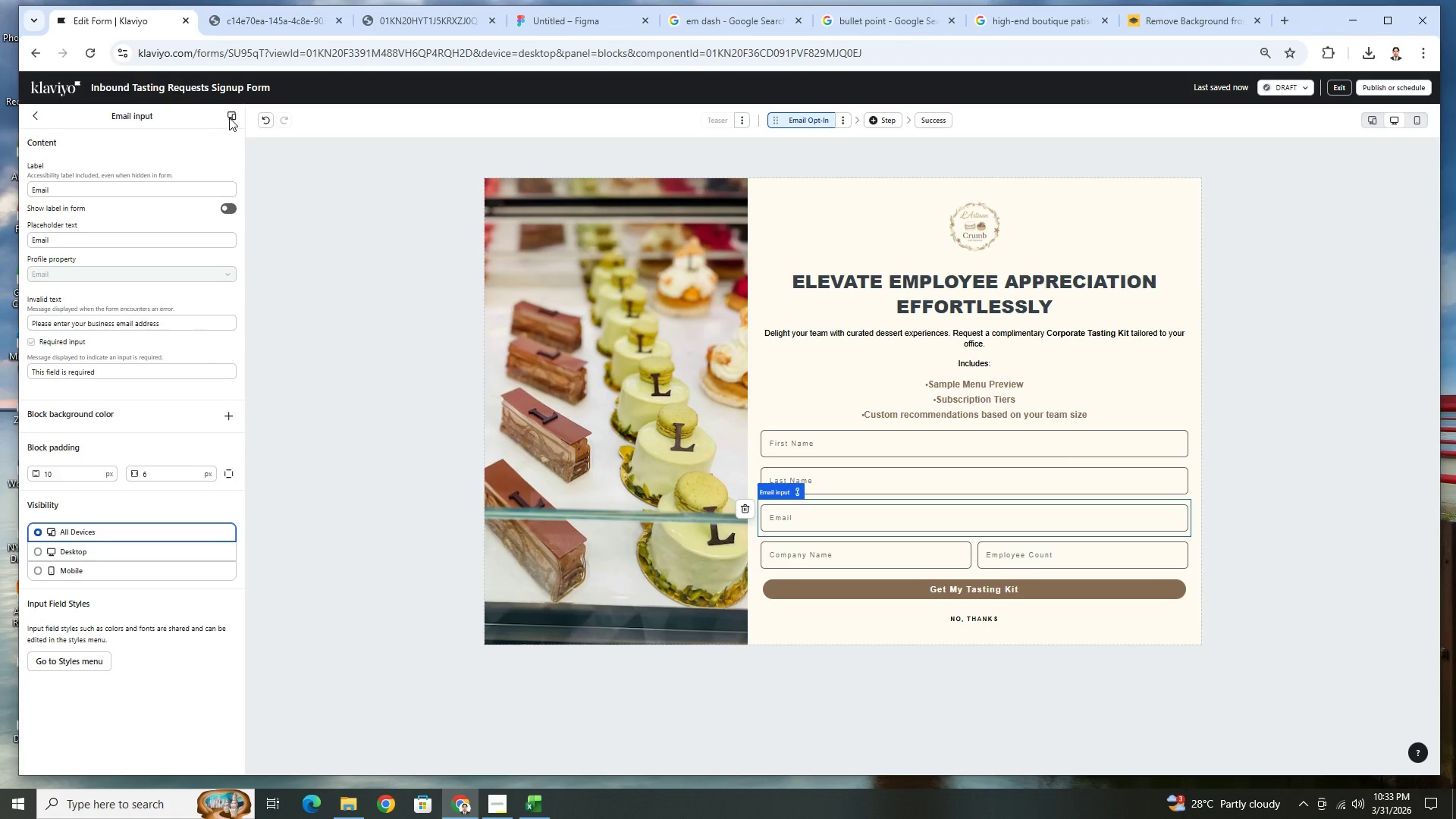 
left_click([231, 116])
 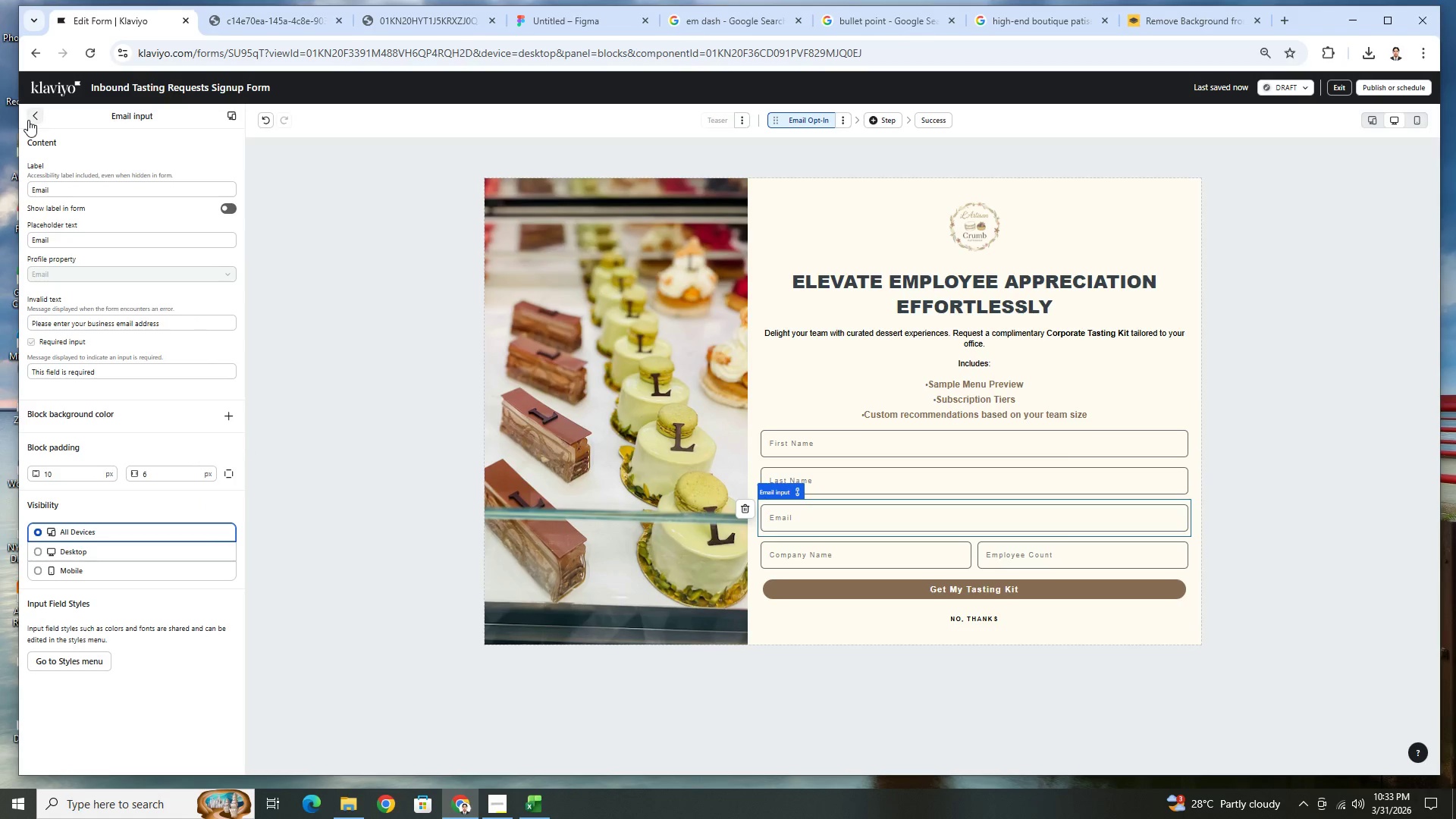 
left_click([33, 117])
 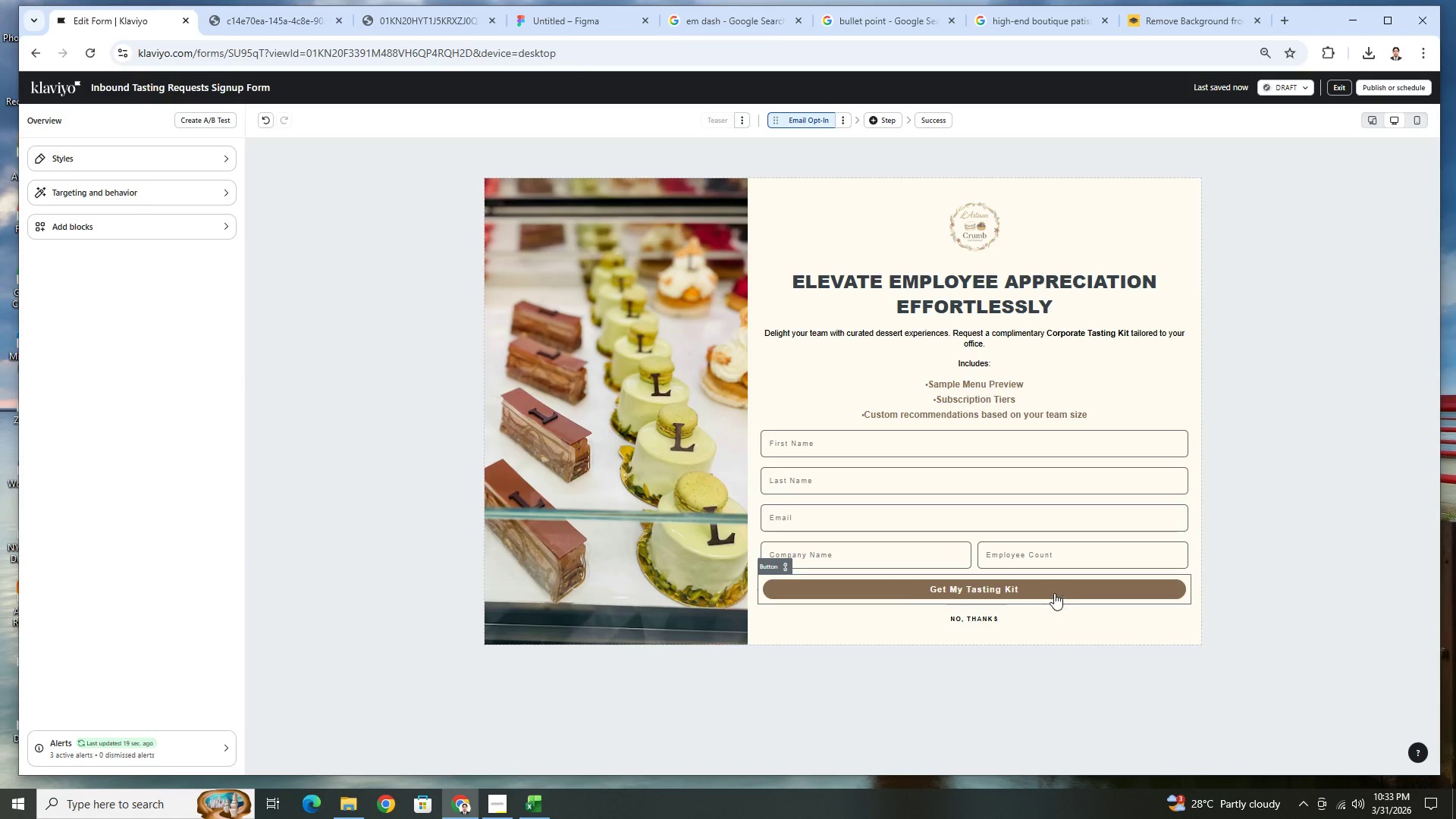 
wait(8.84)
 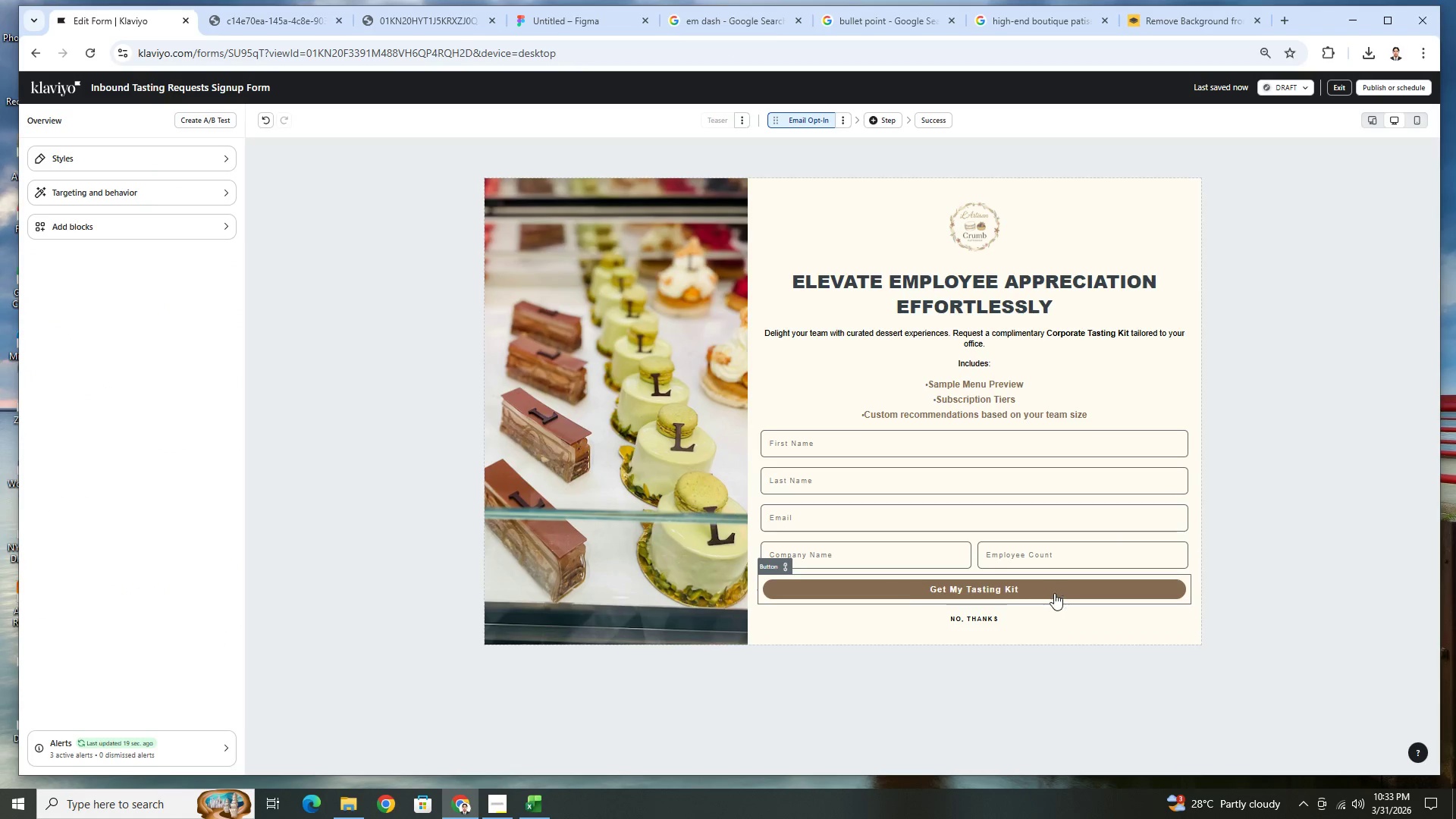 
left_click([890, 507])
 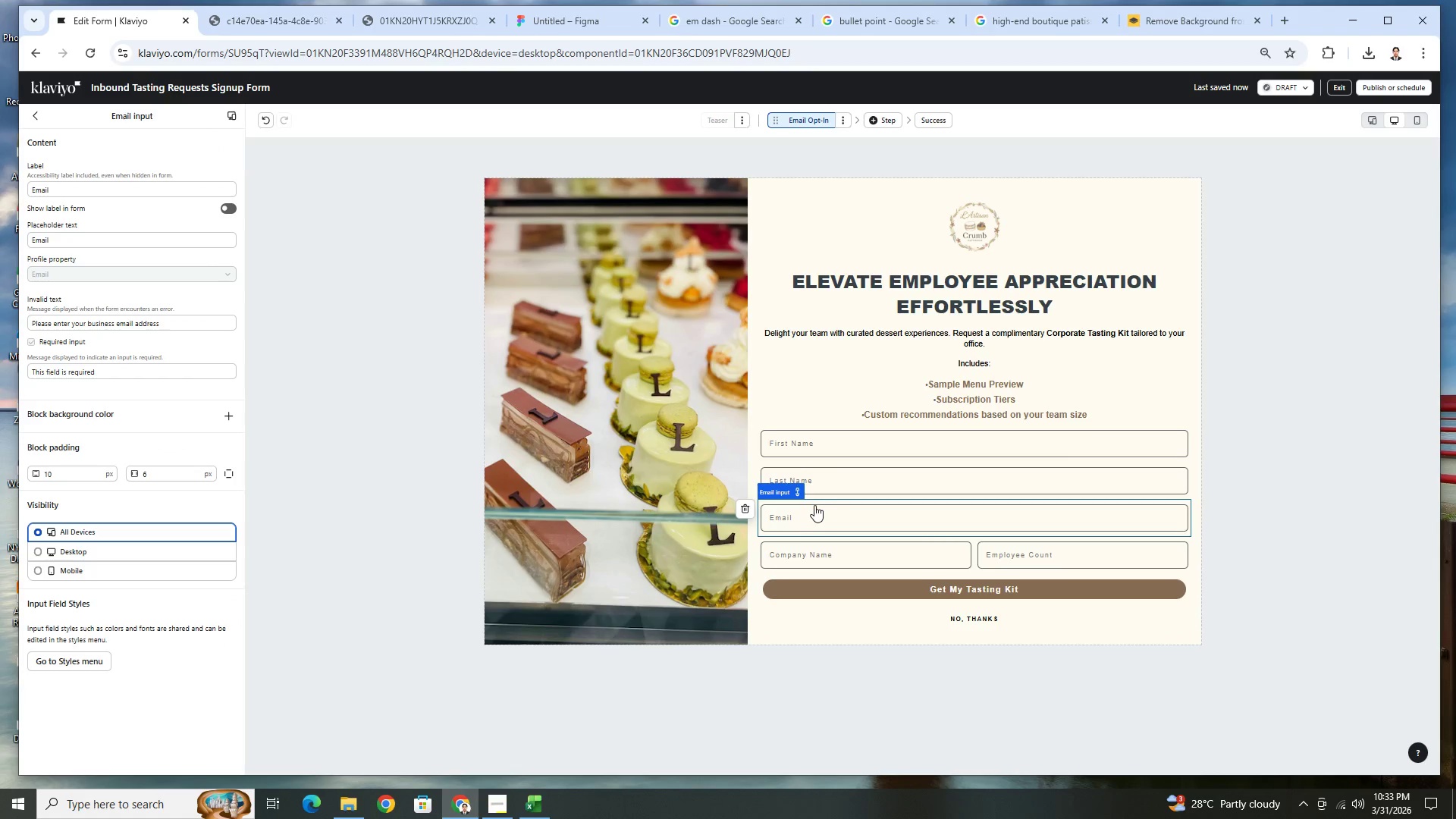 
right_click([818, 513])
 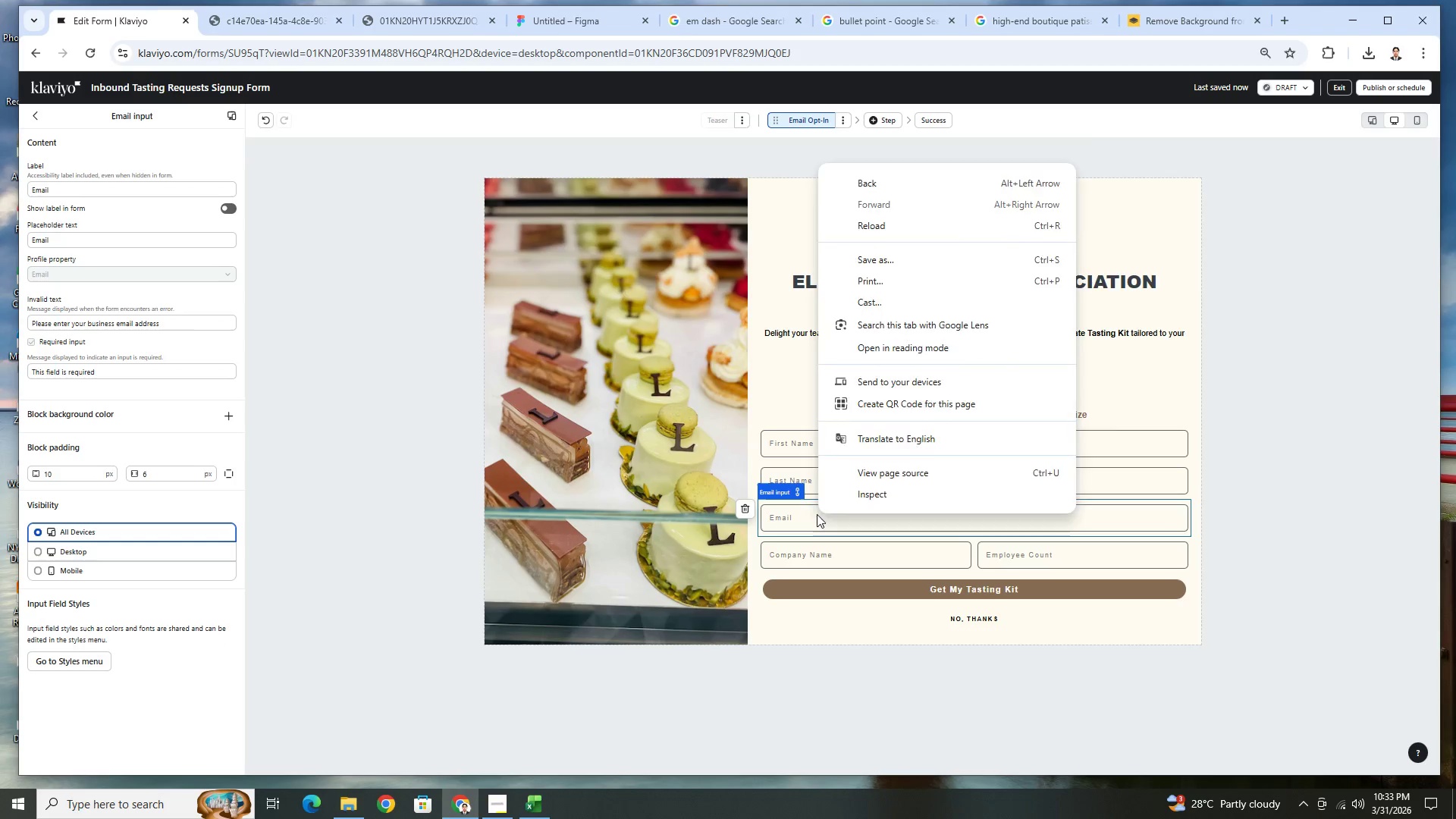 
left_click([817, 514])
 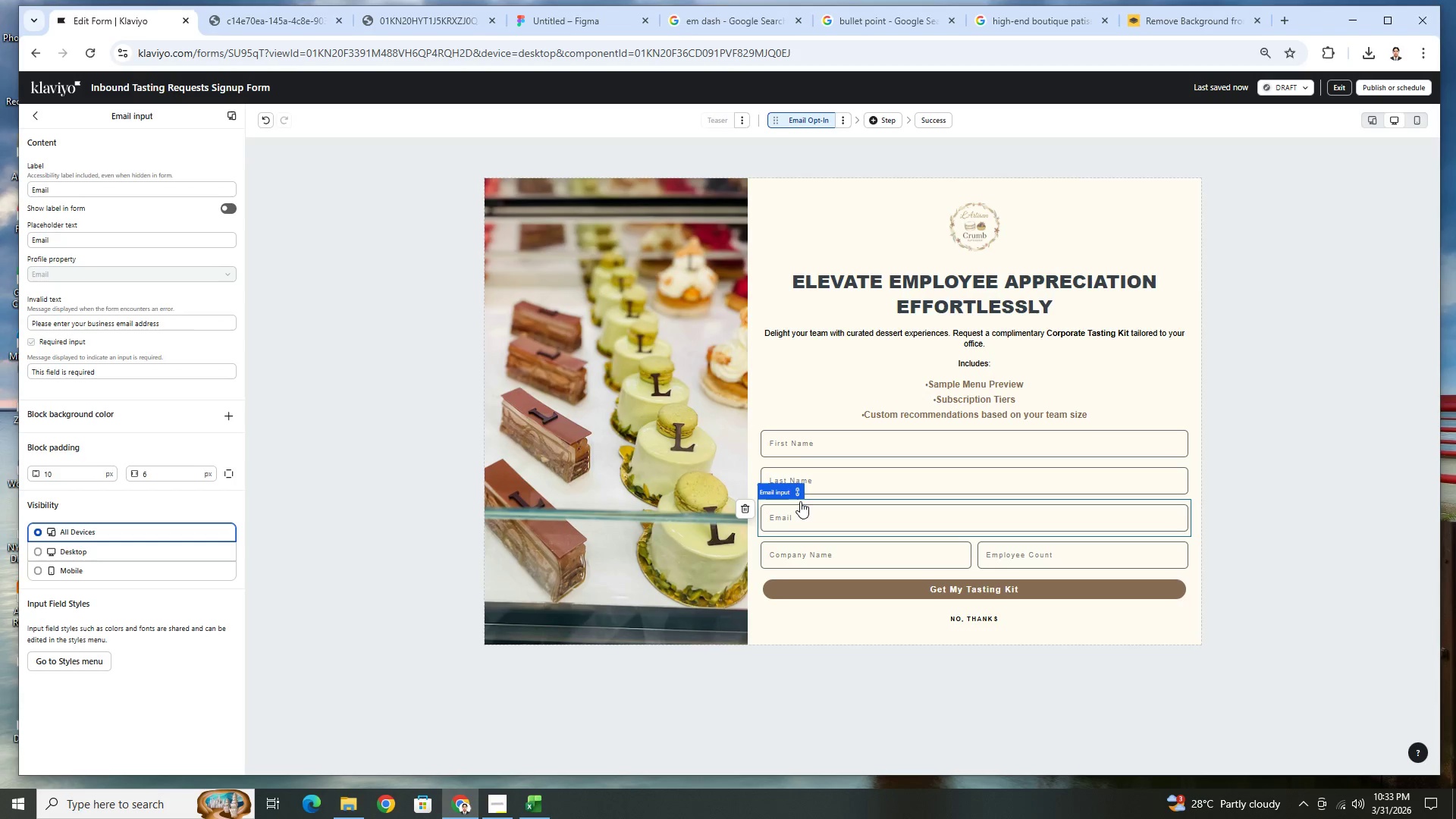 
mouse_move([780, 491])
 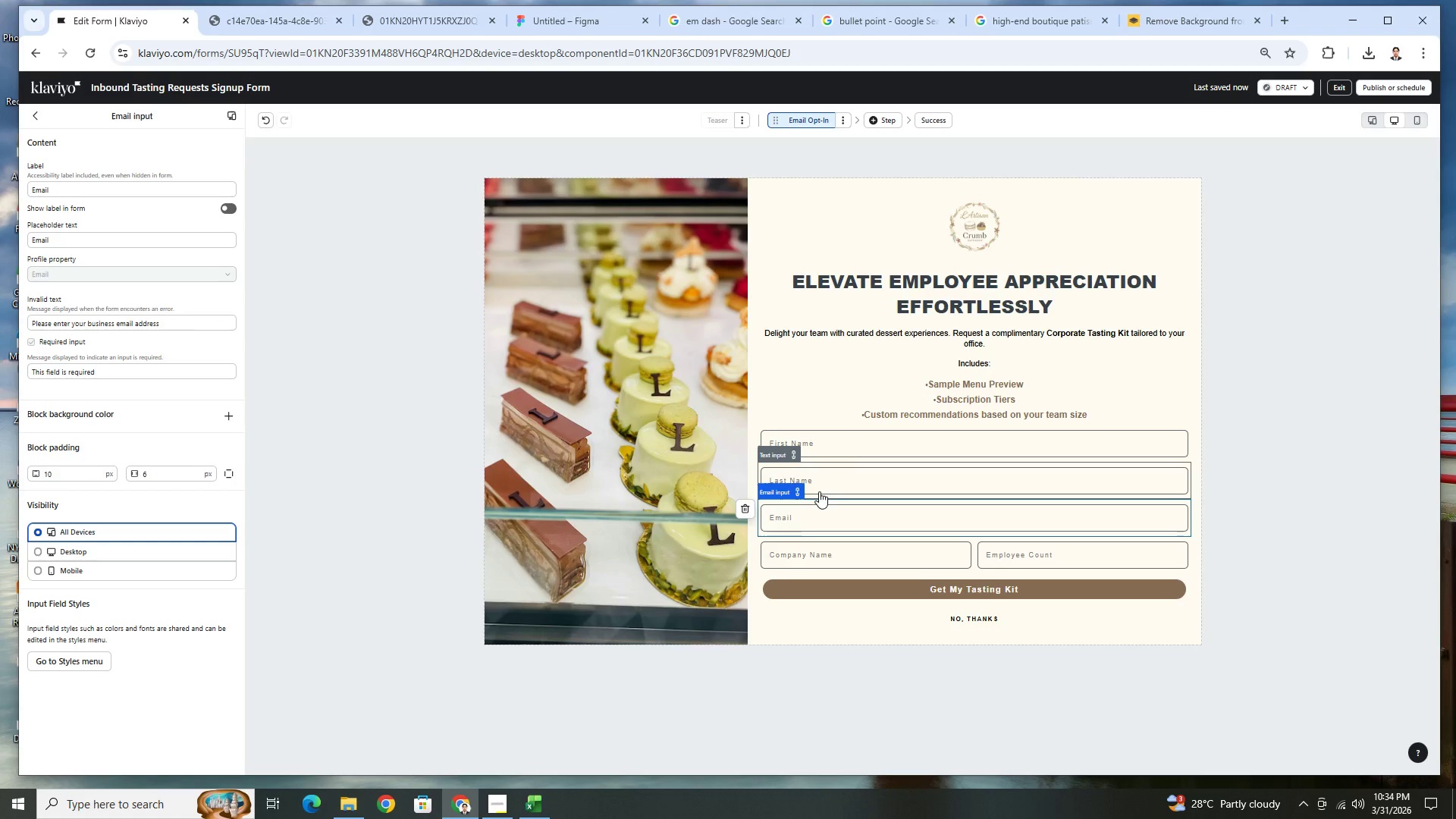 
left_click([505, 799])